 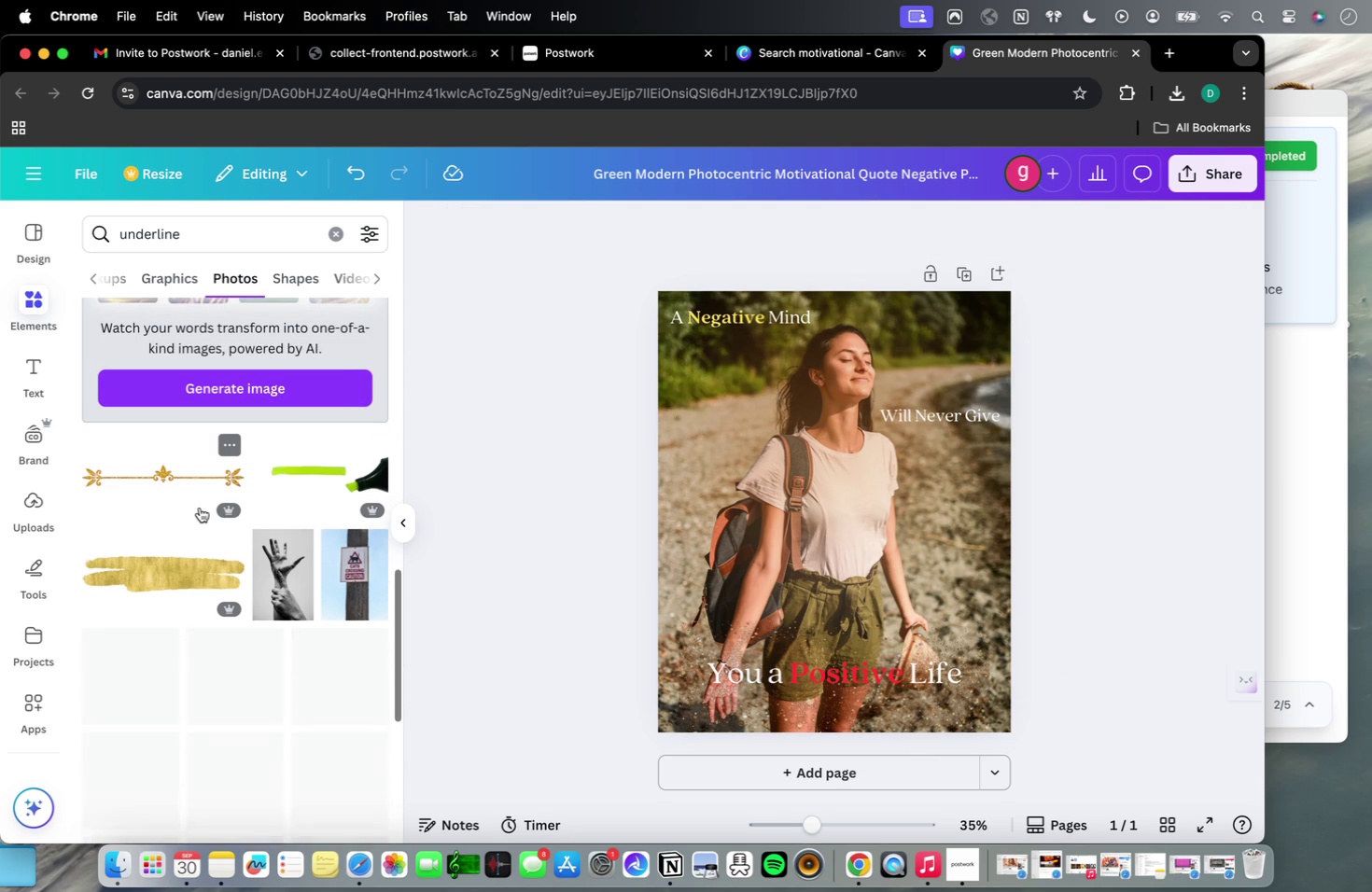 
scroll: coordinate [200, 508], scroll_direction: down, amount: 10.0
 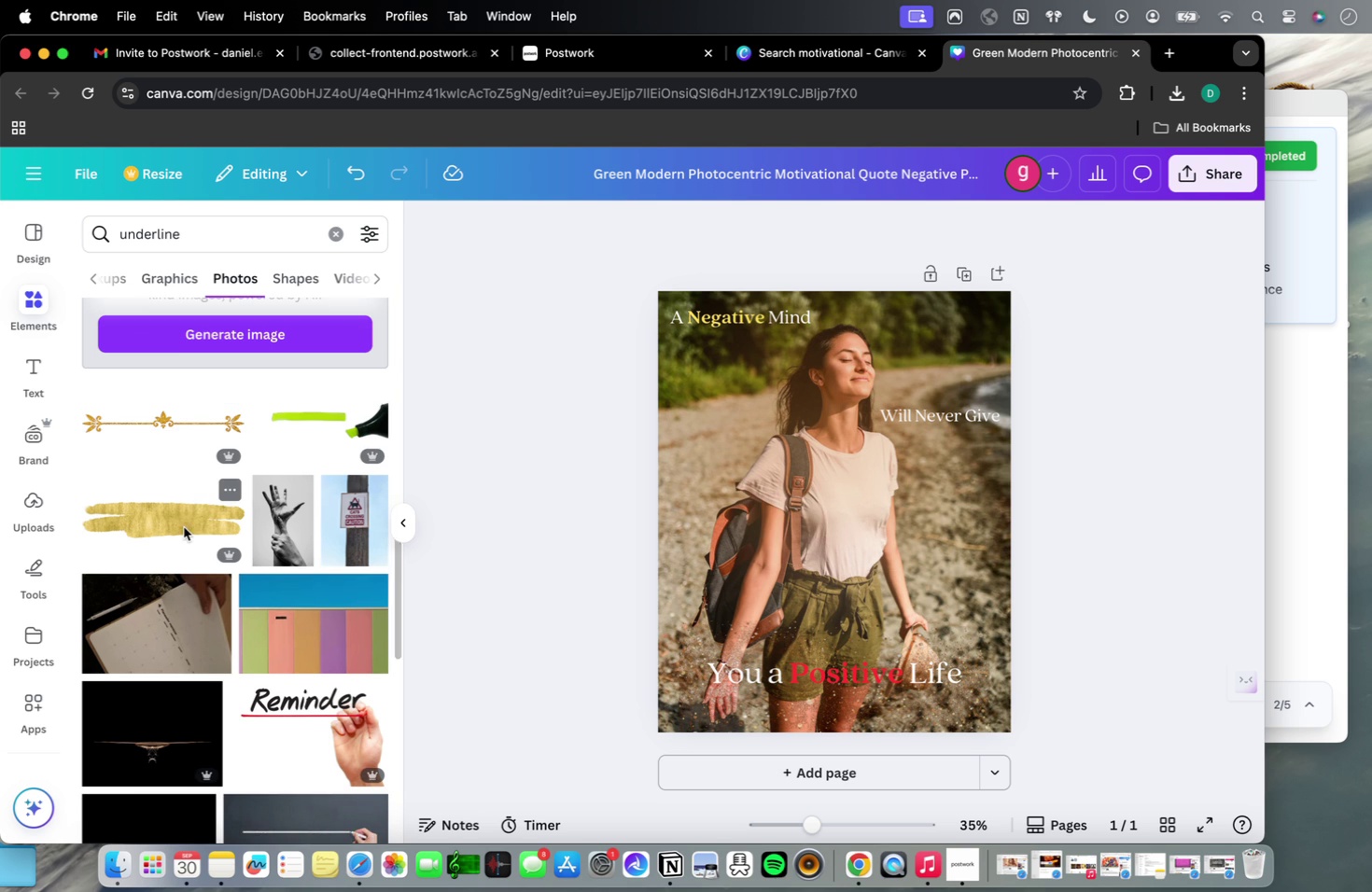 
left_click([184, 528])
 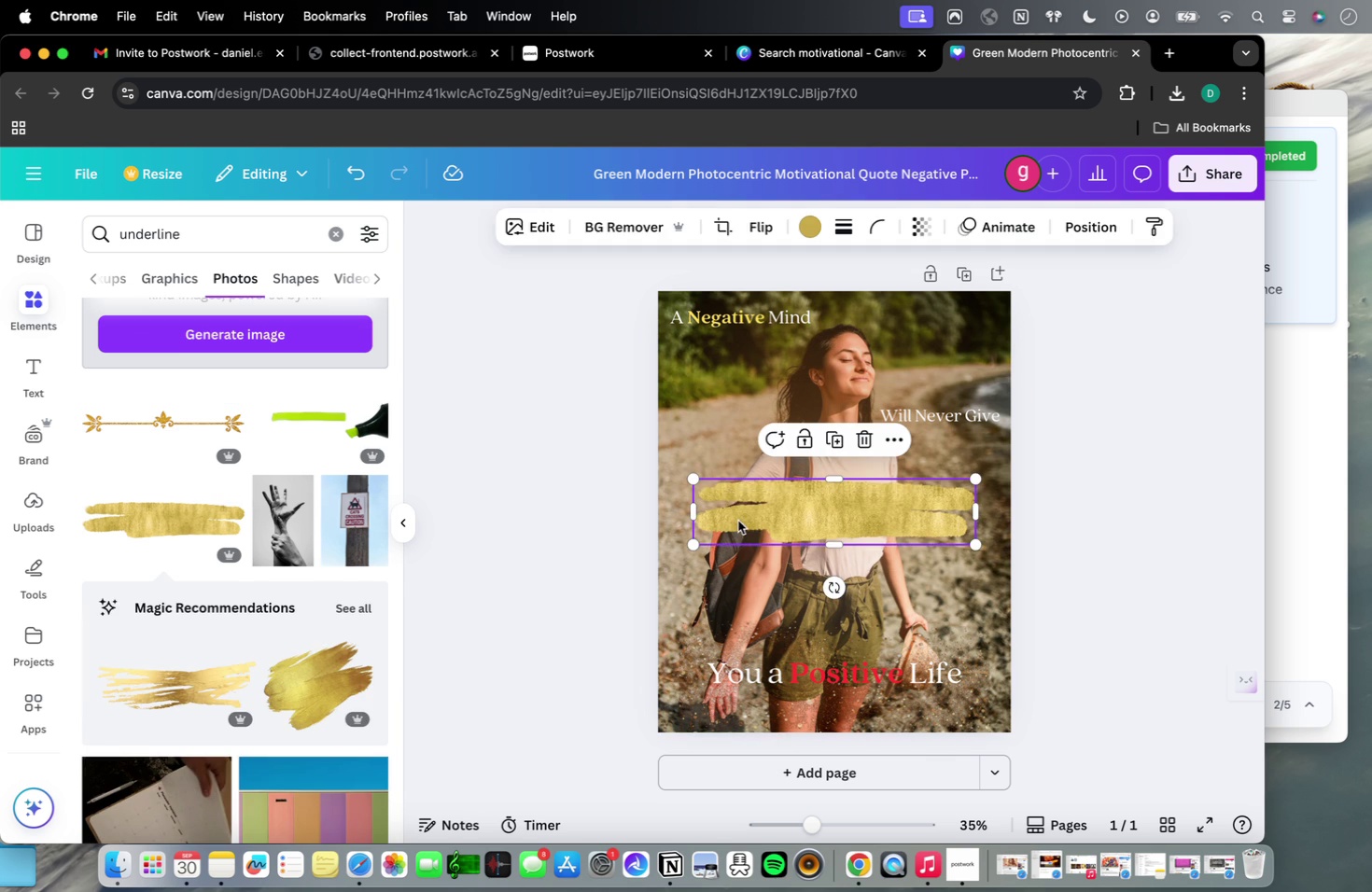 
key(Backspace)
 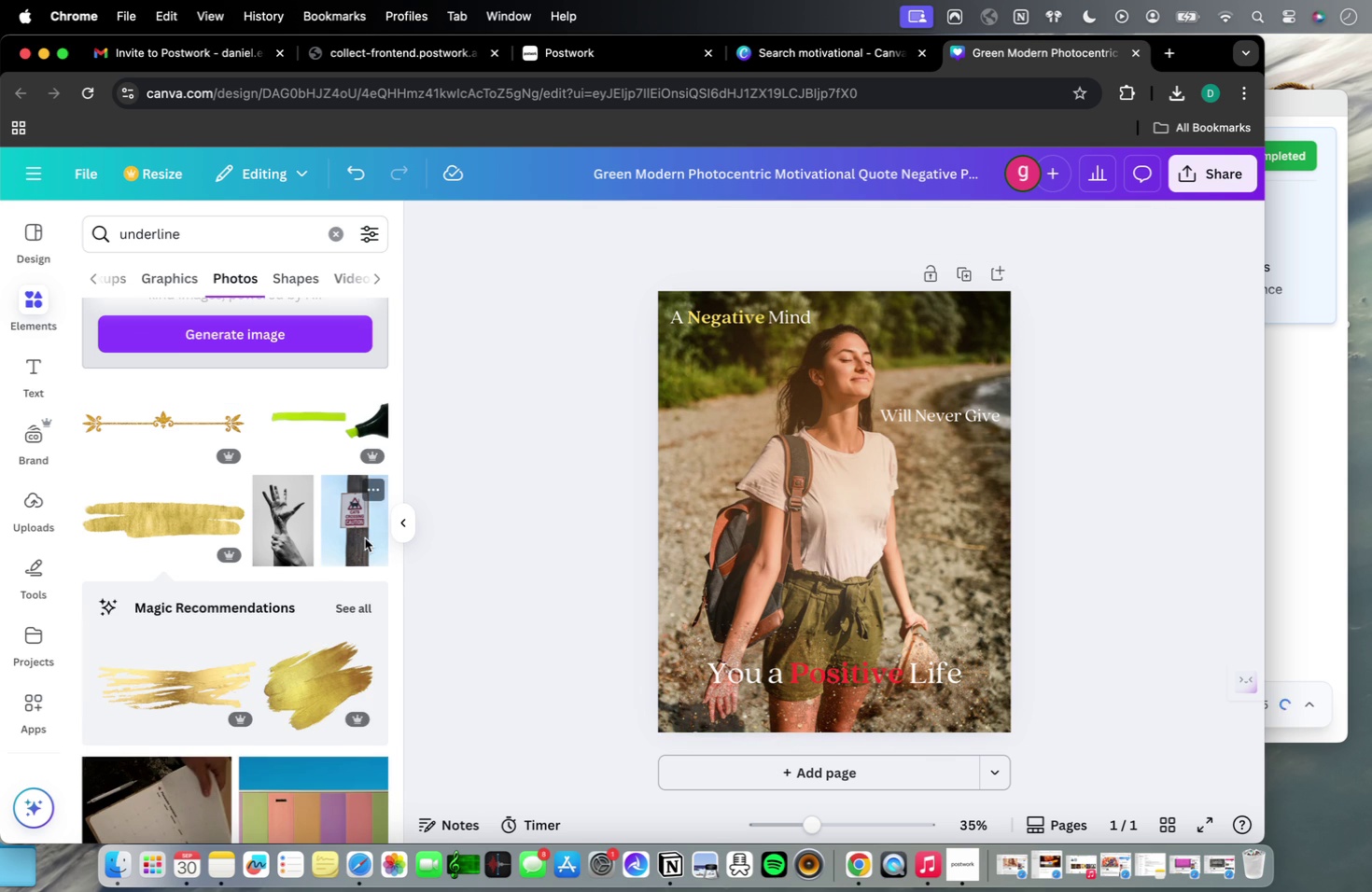 
scroll: coordinate [365, 538], scroll_direction: down, amount: 6.0
 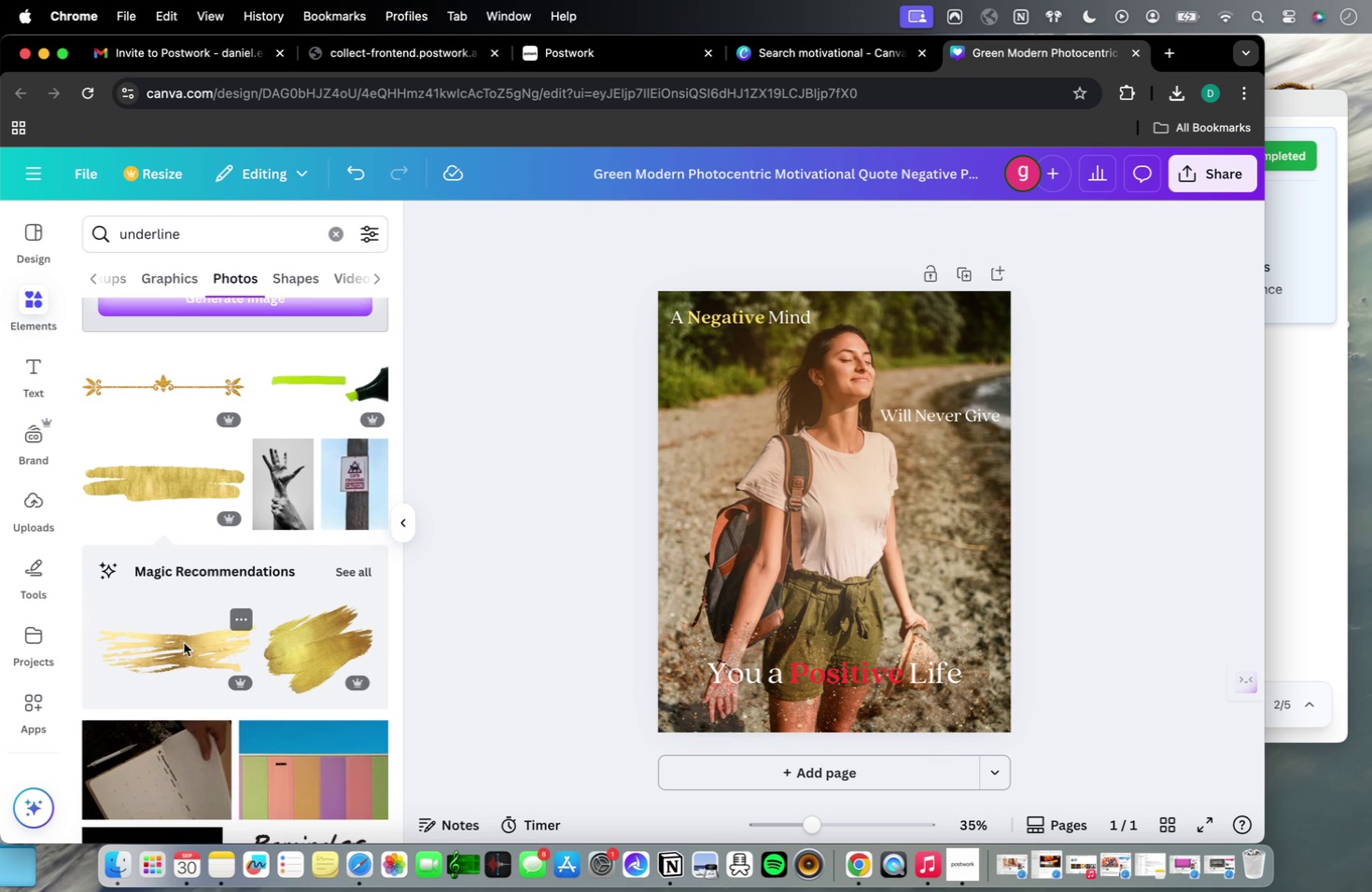 
left_click([183, 644])